 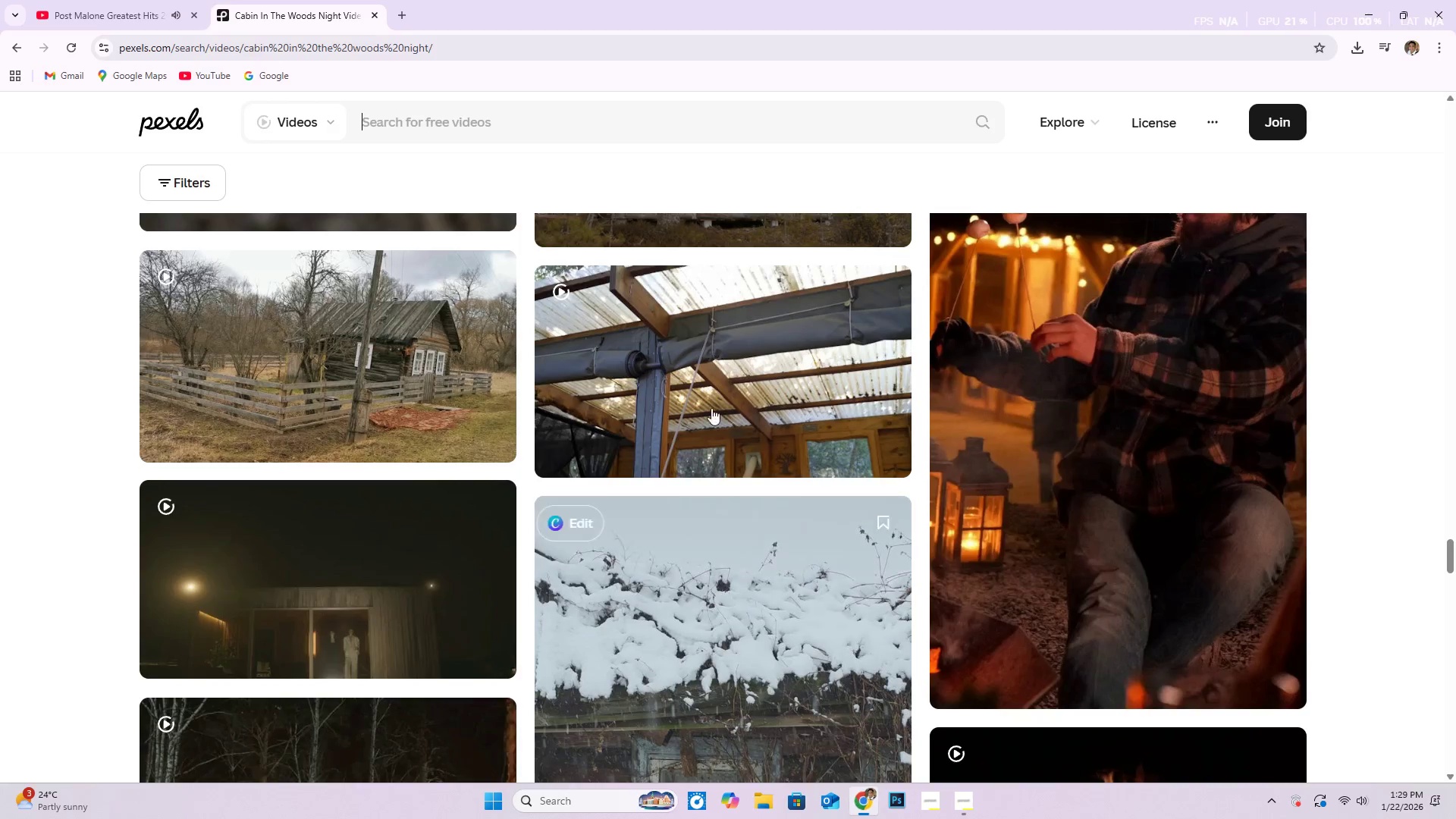 
key(Control+V)
 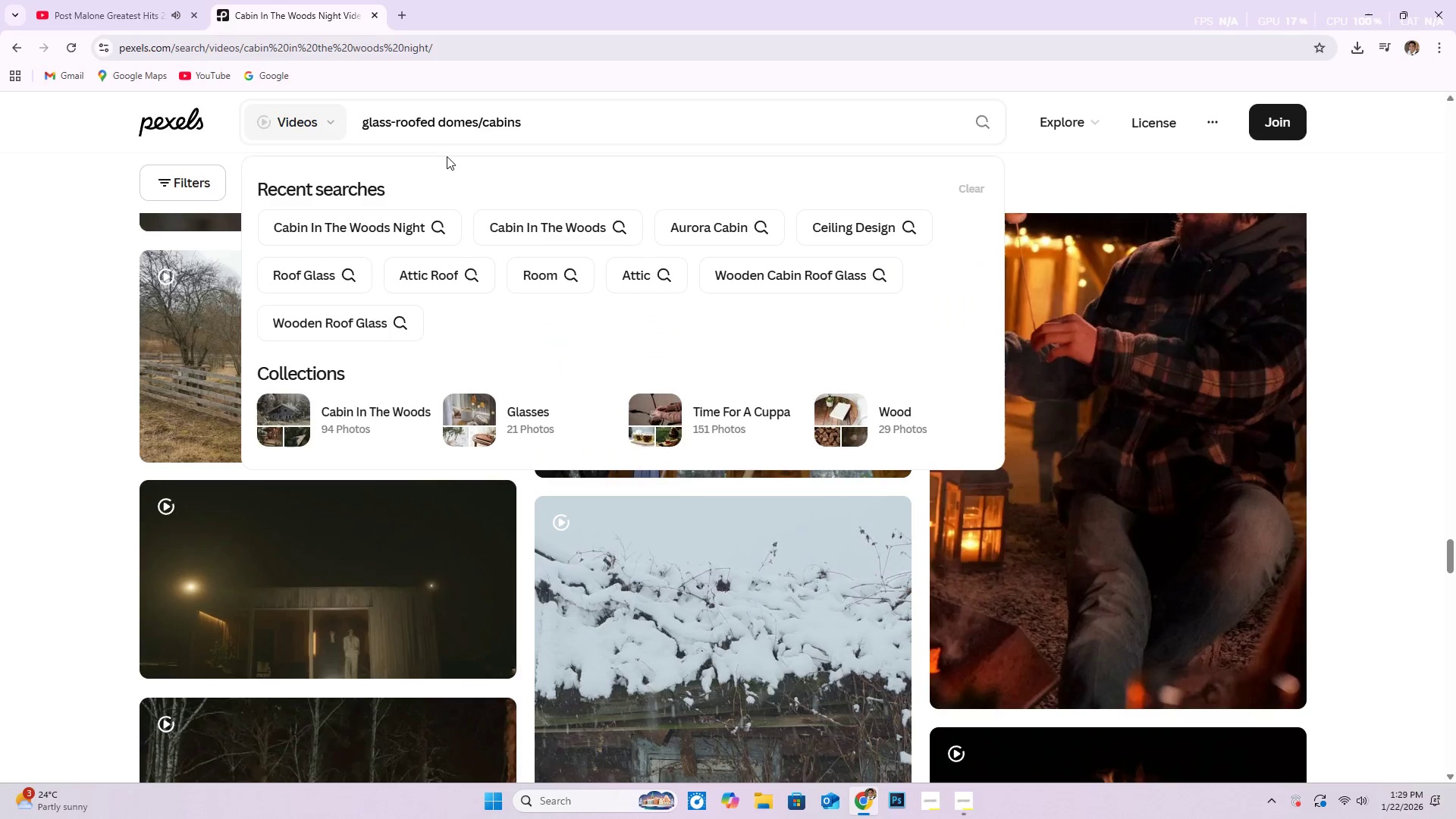 
key(NumpadEnter)
 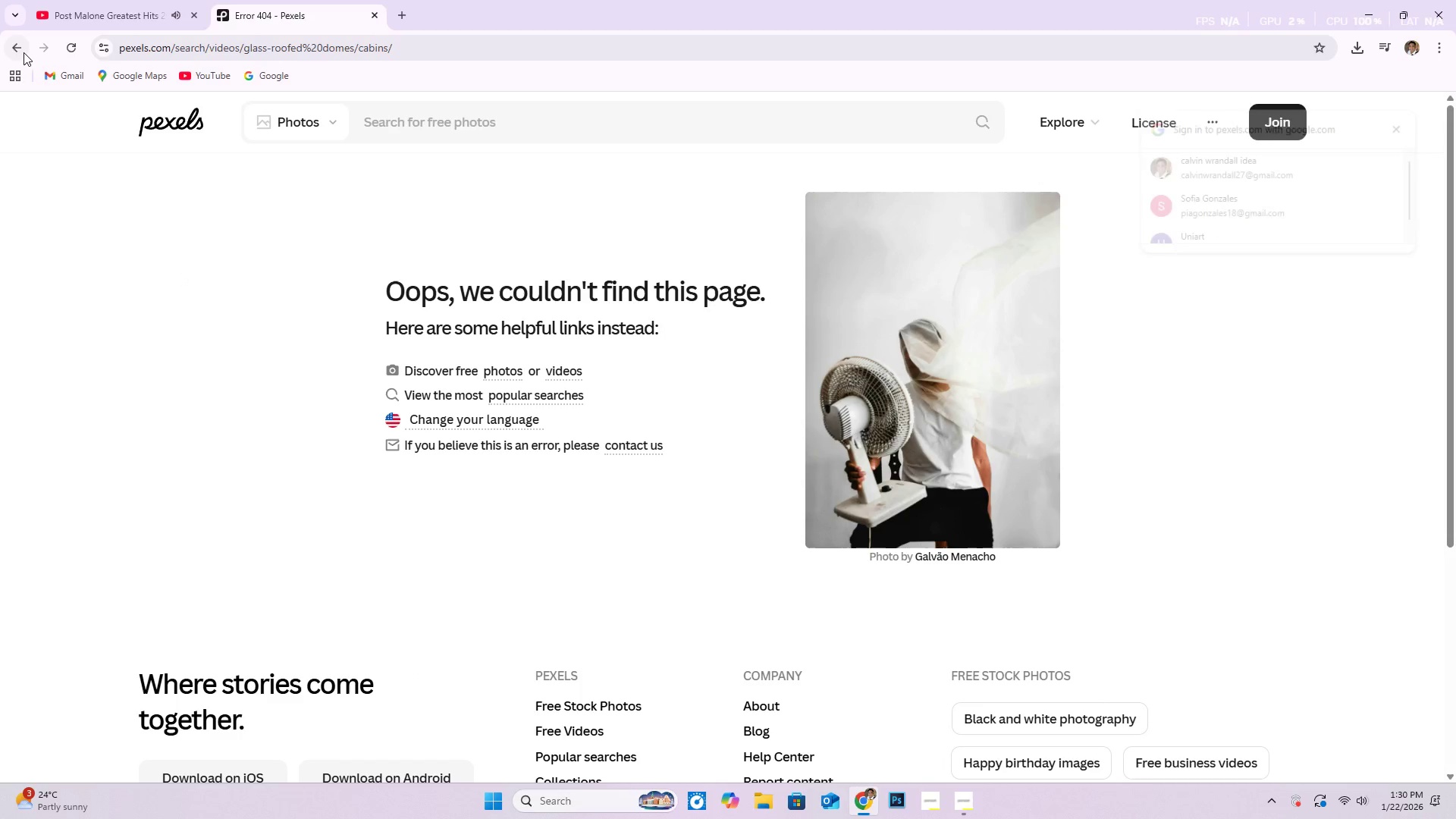 
wait(6.89)
 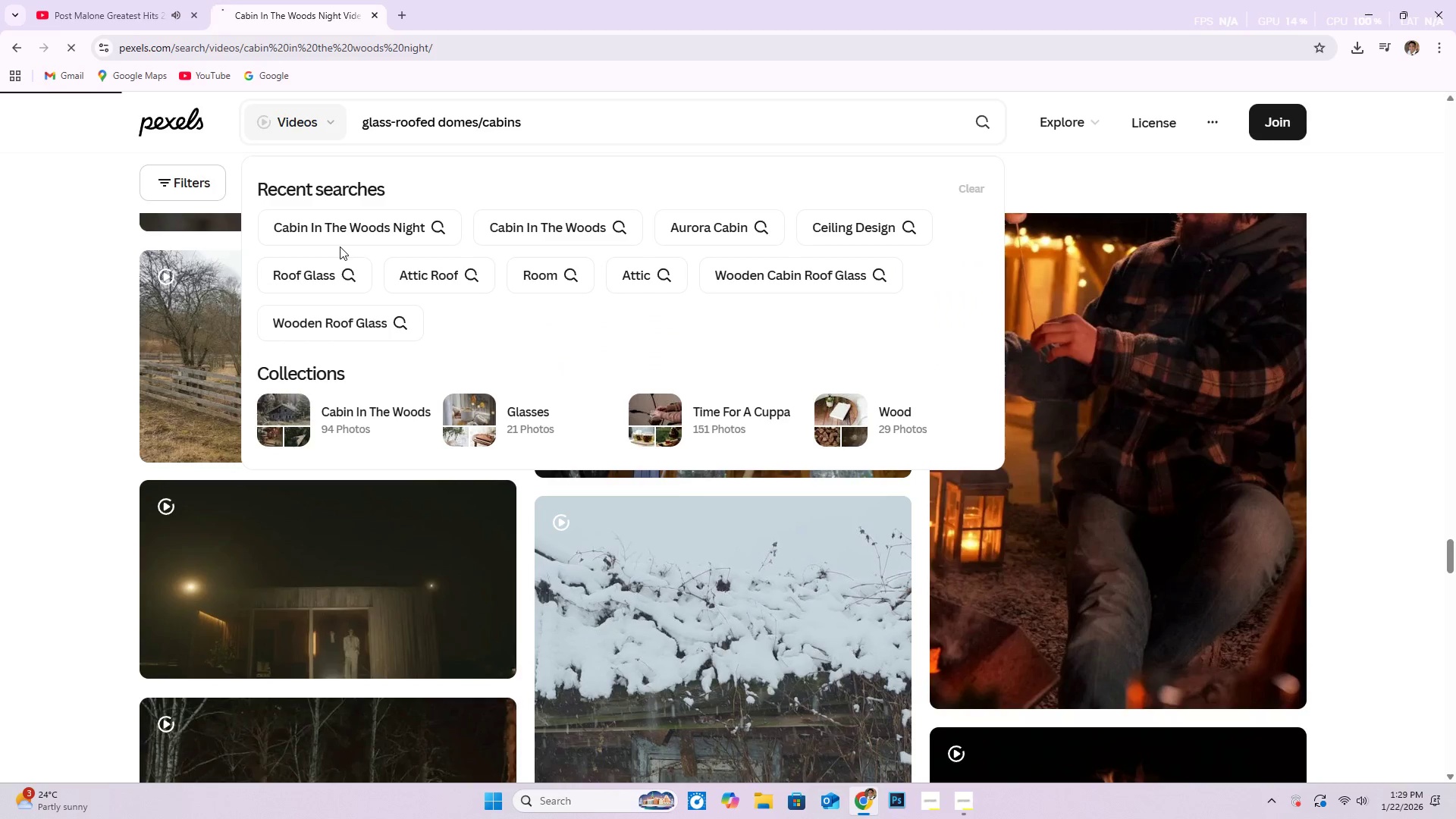 
left_click_drag(start_coordinate=[479, 118], to_coordinate=[570, 135])
 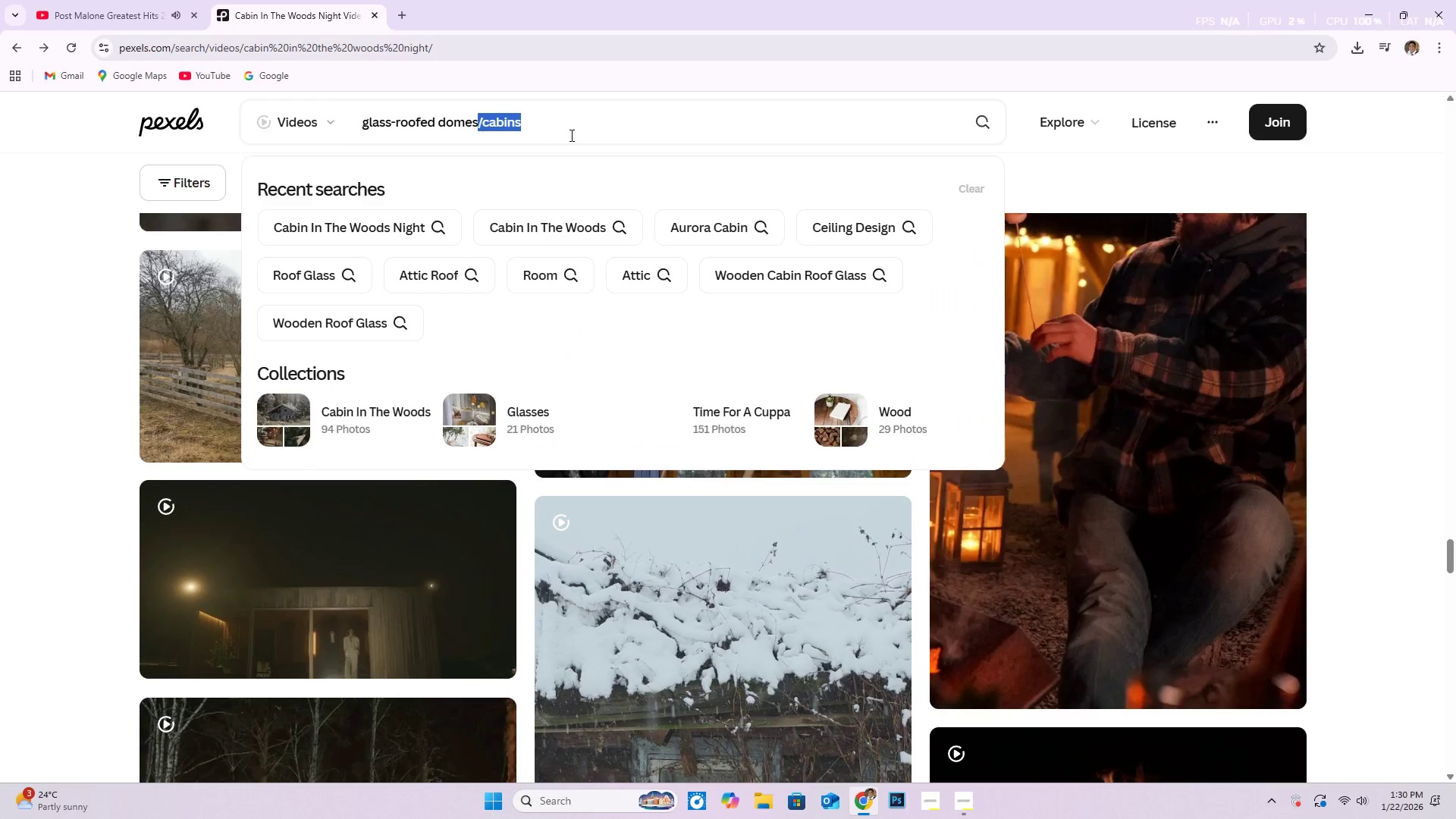 
key(Backspace)
 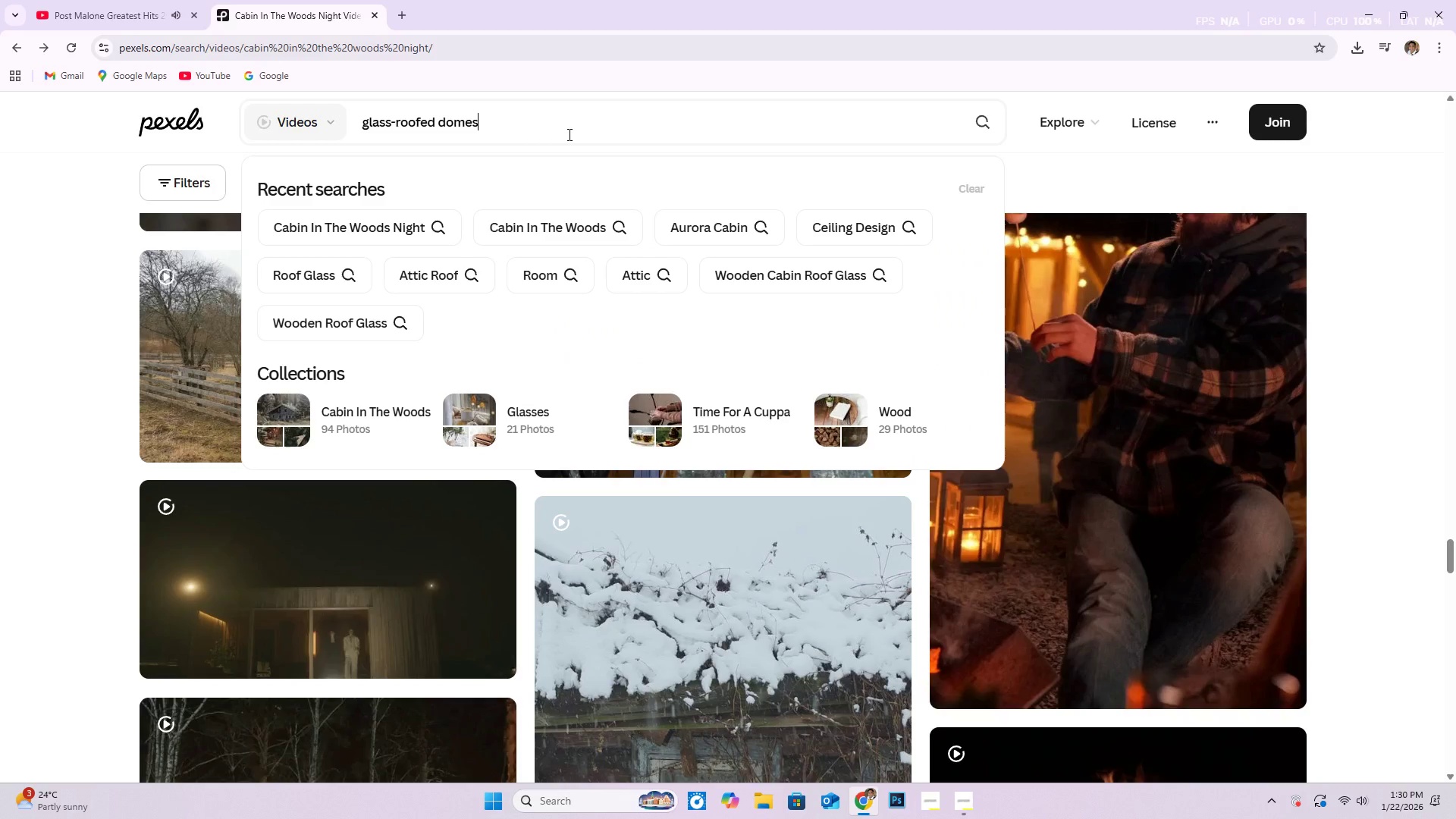 
key(Enter)
 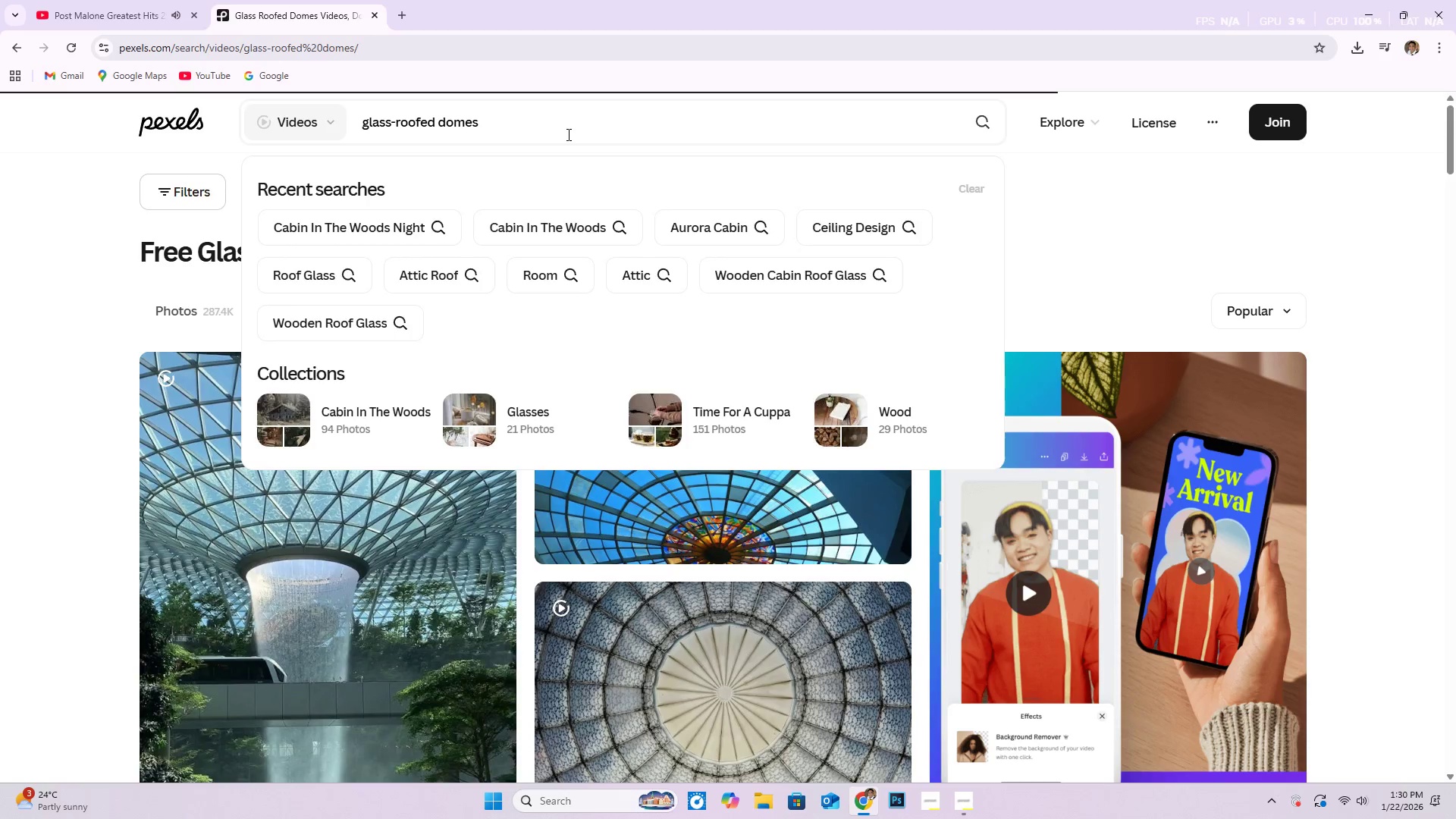 
scroll: coordinate [362, 415], scroll_direction: down, amount: 49.0
 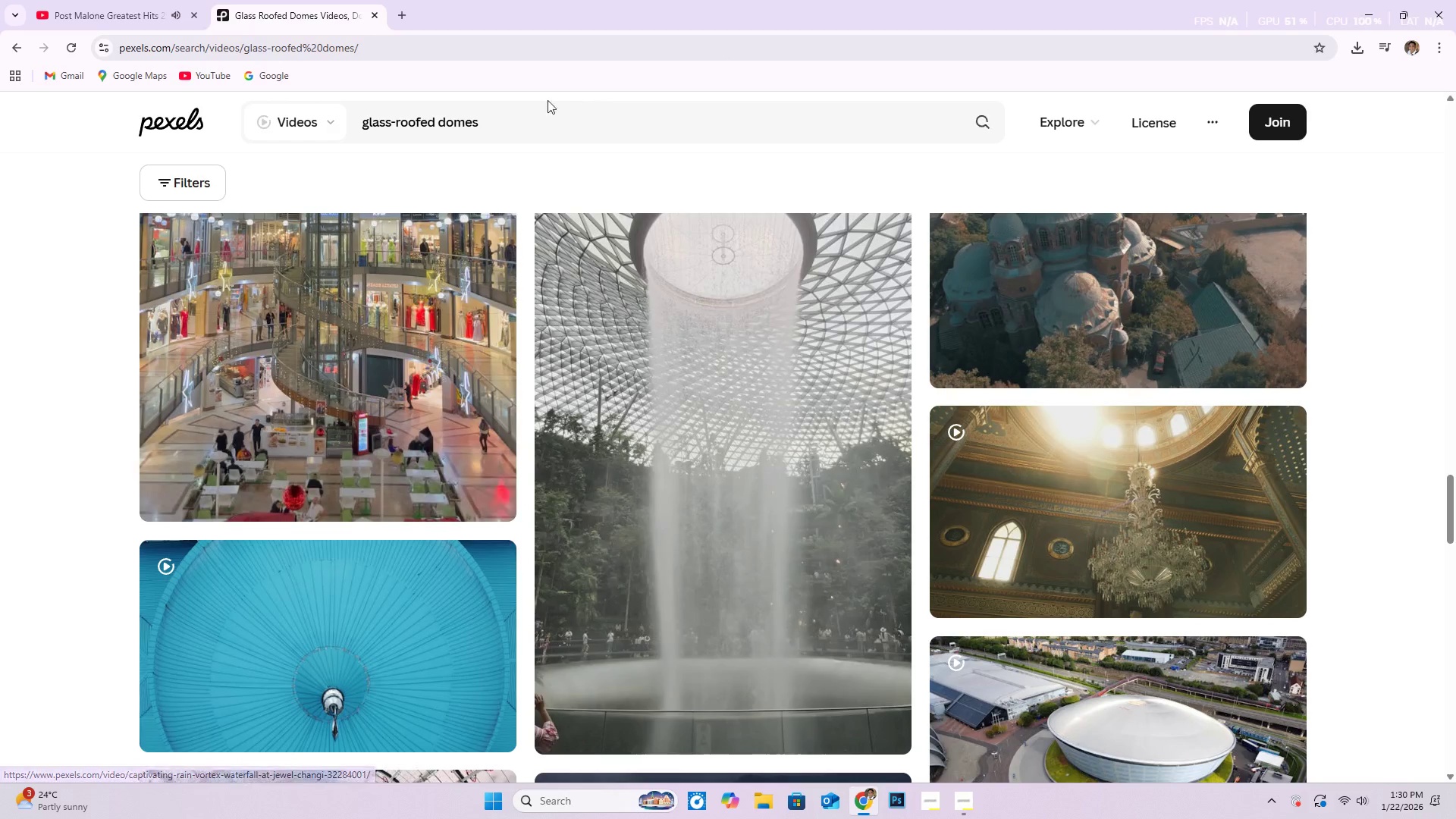 
left_click([509, 121])
 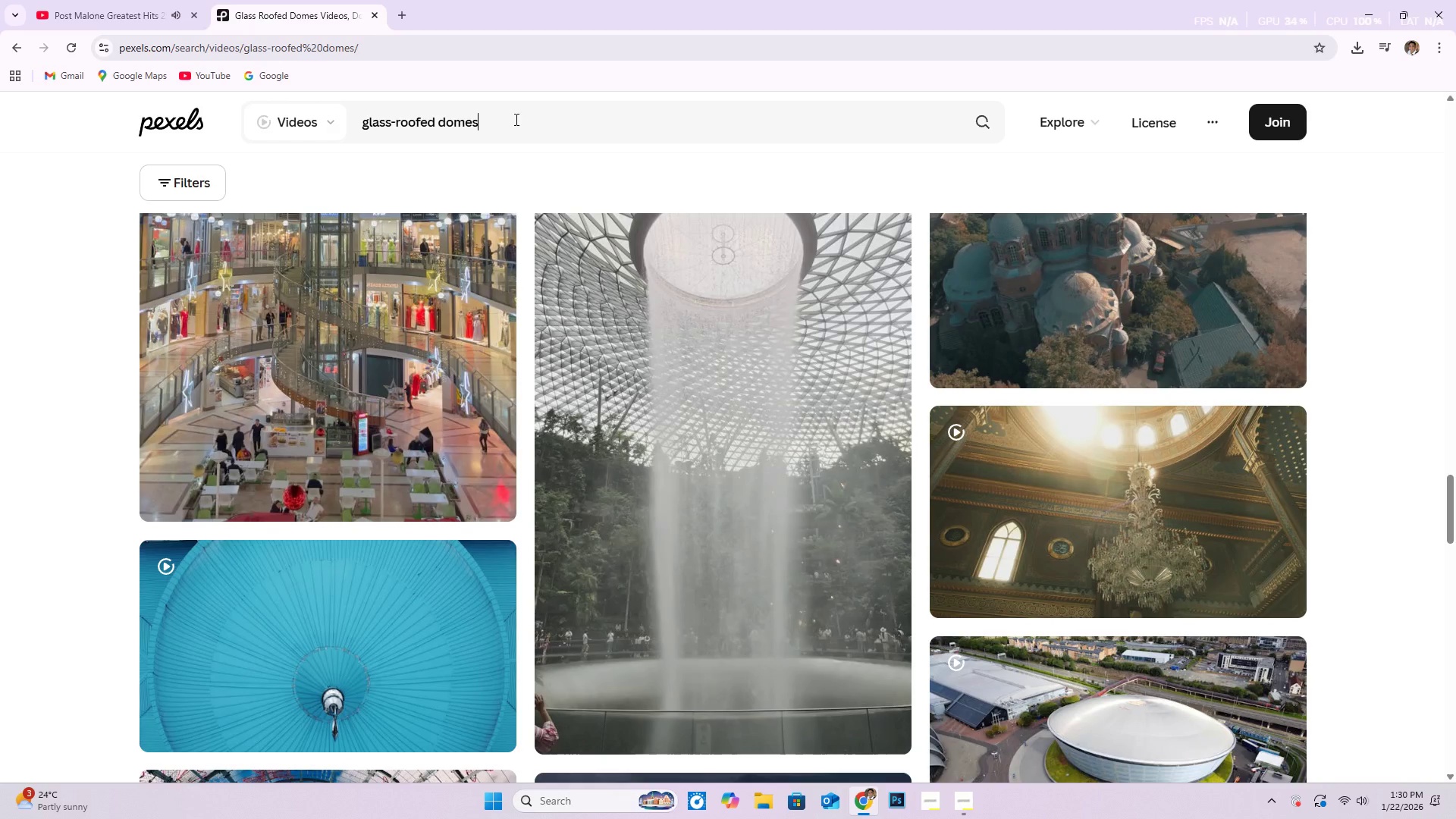 
type( aurora)
 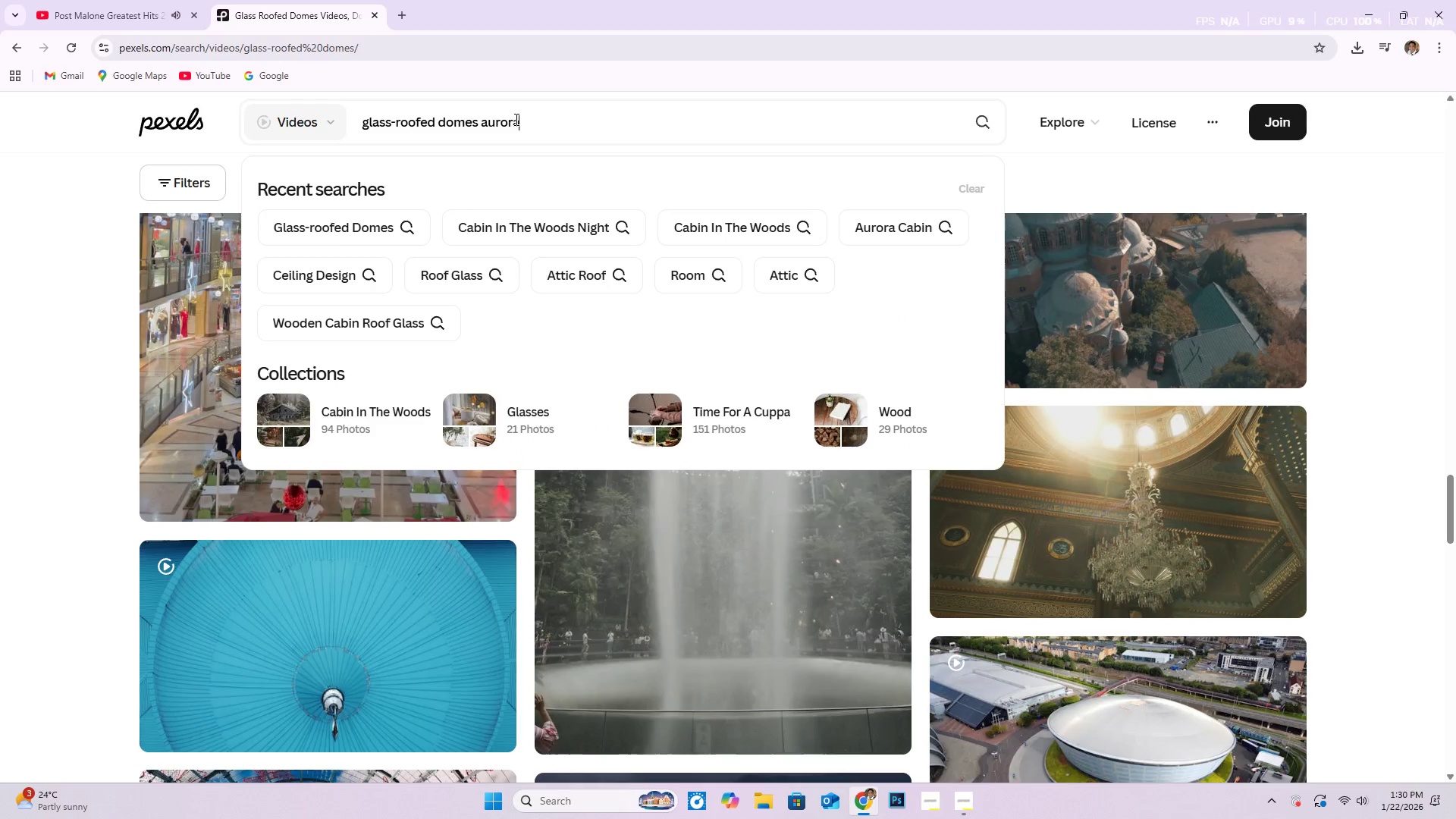 
key(Enter)
 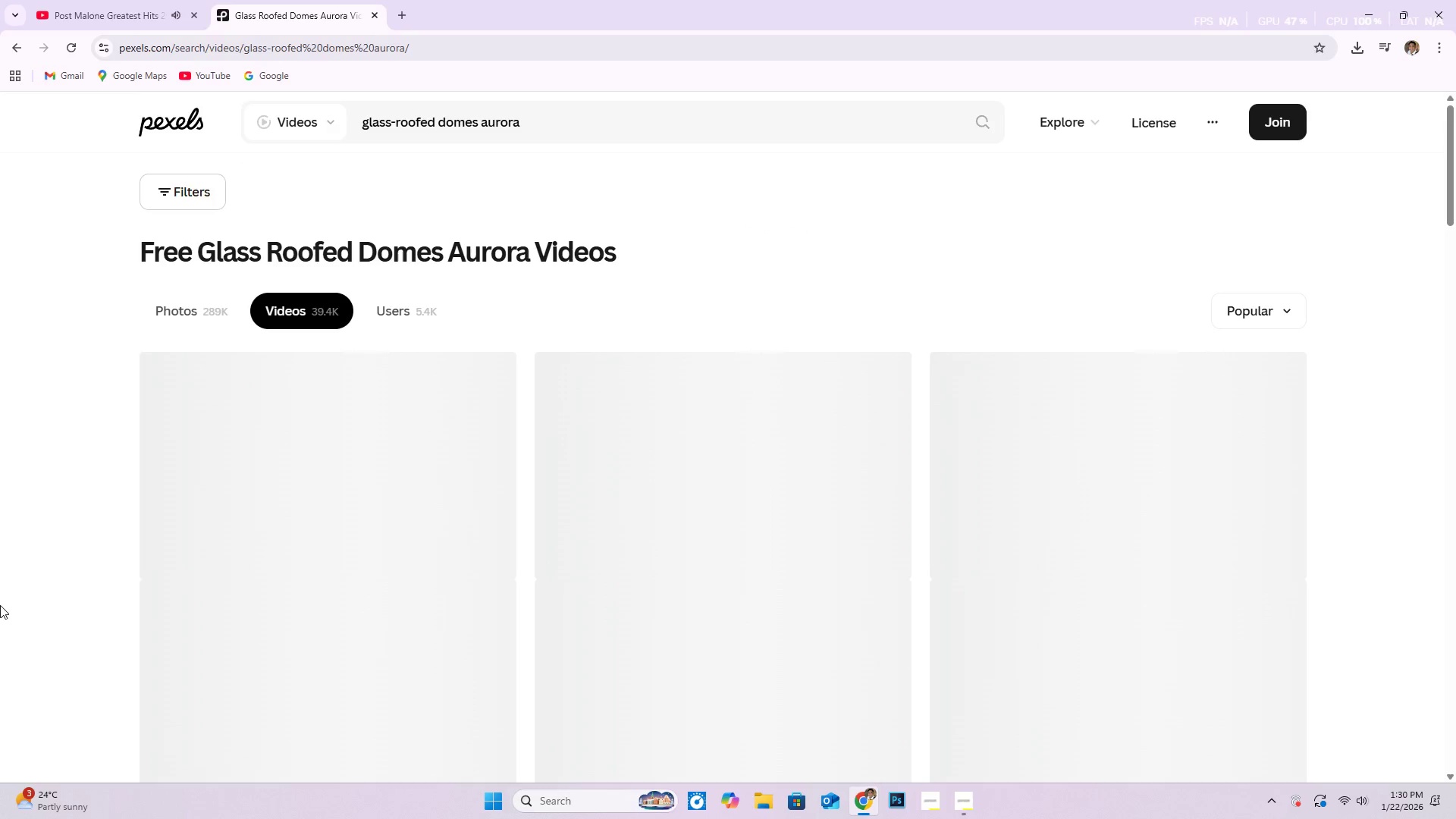 
scroll: coordinate [776, 570], scroll_direction: down, amount: 32.0
 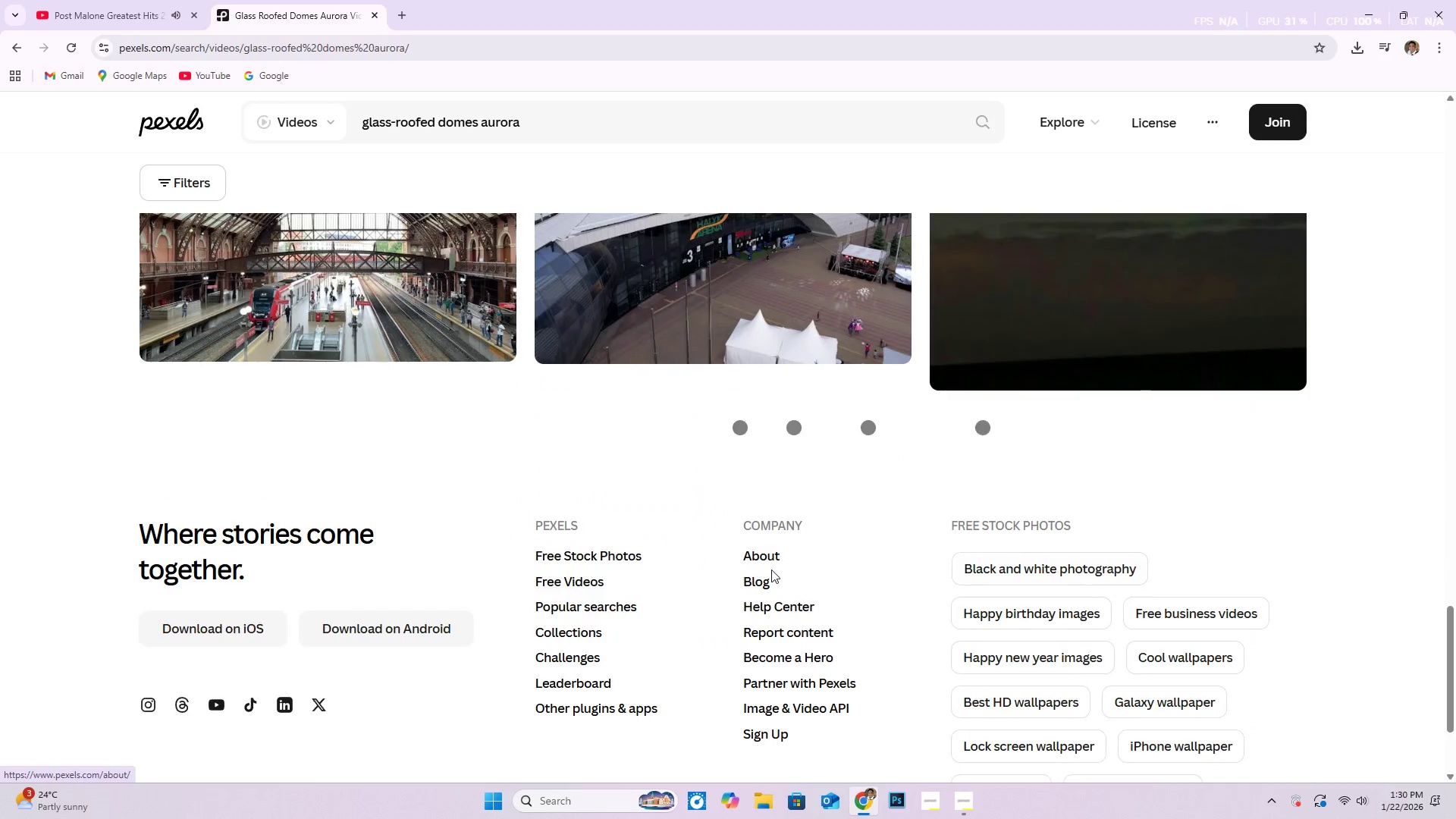 
scroll: coordinate [816, 555], scroll_direction: down, amount: 16.0